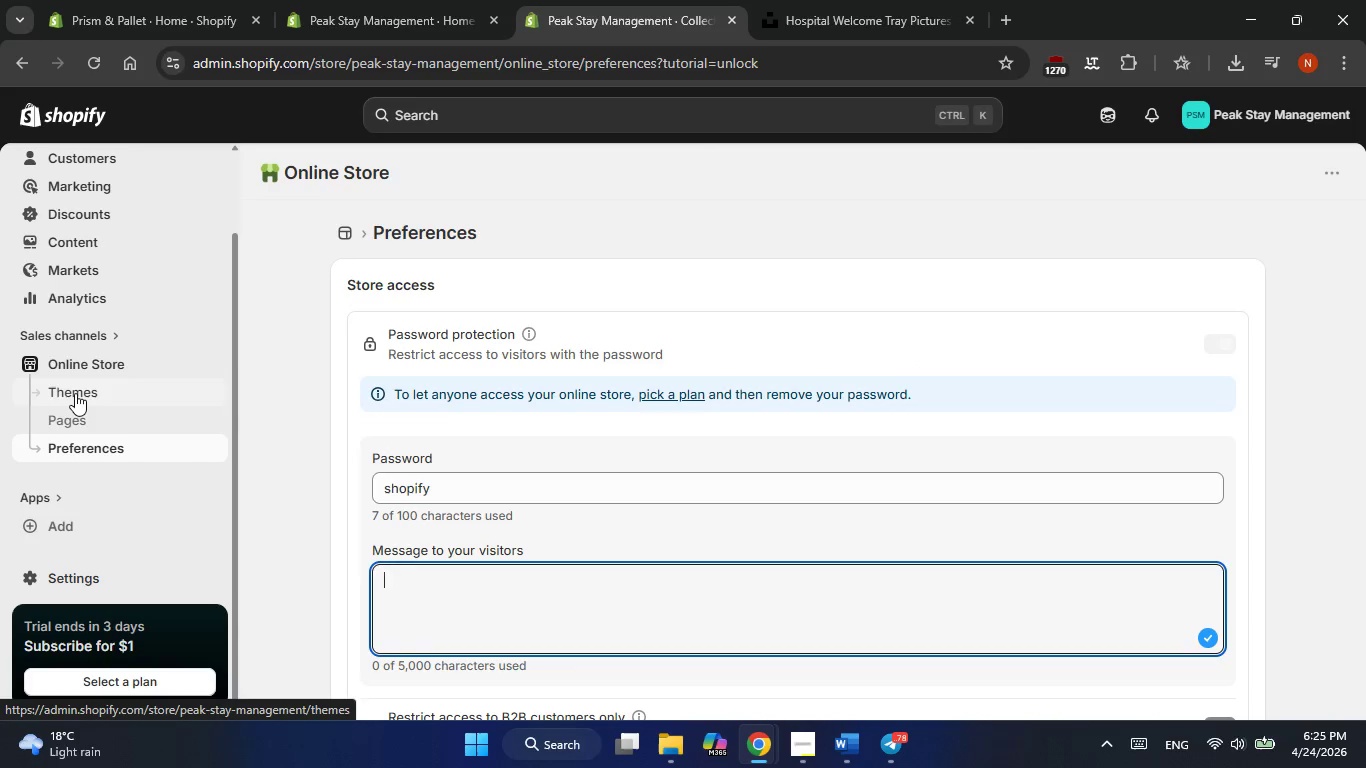 
left_click([75, 393])
 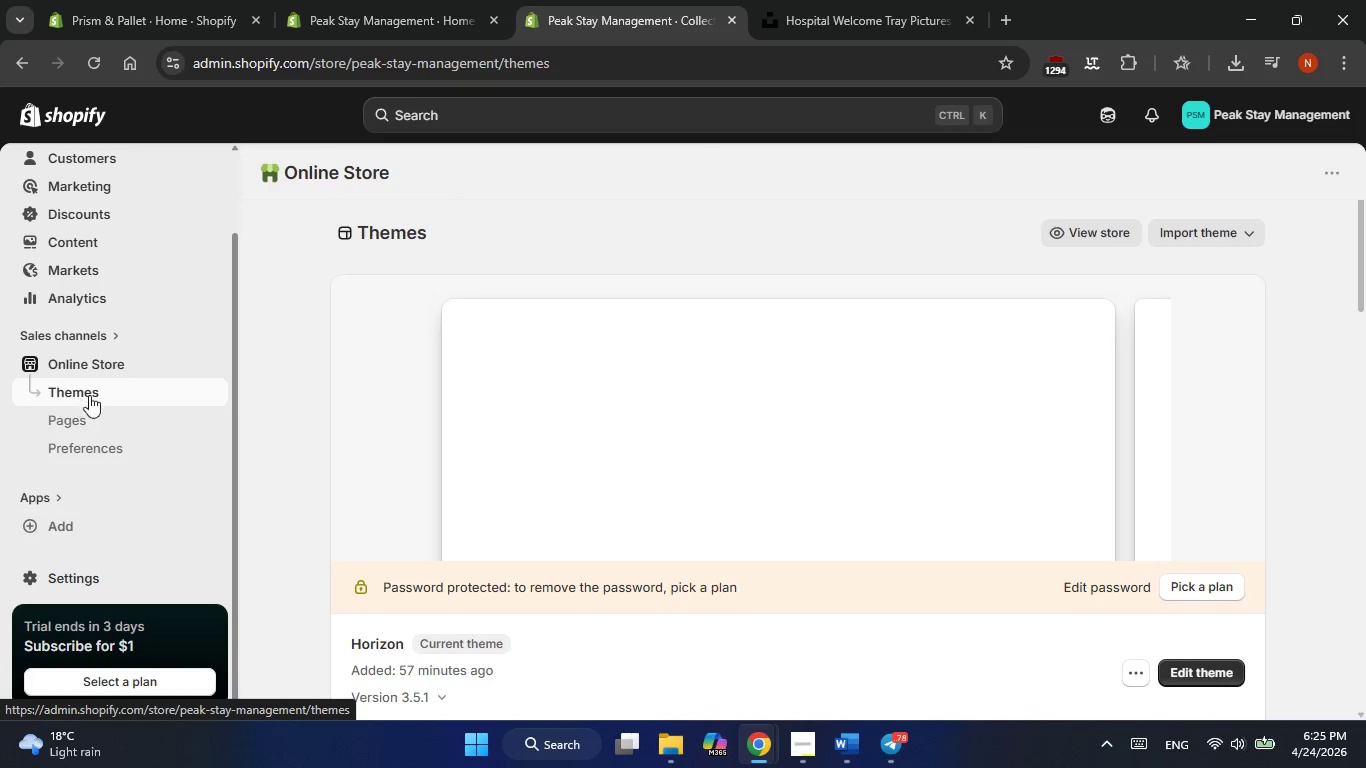 
scroll: coordinate [672, 486], scroll_direction: down, amount: 5.0
 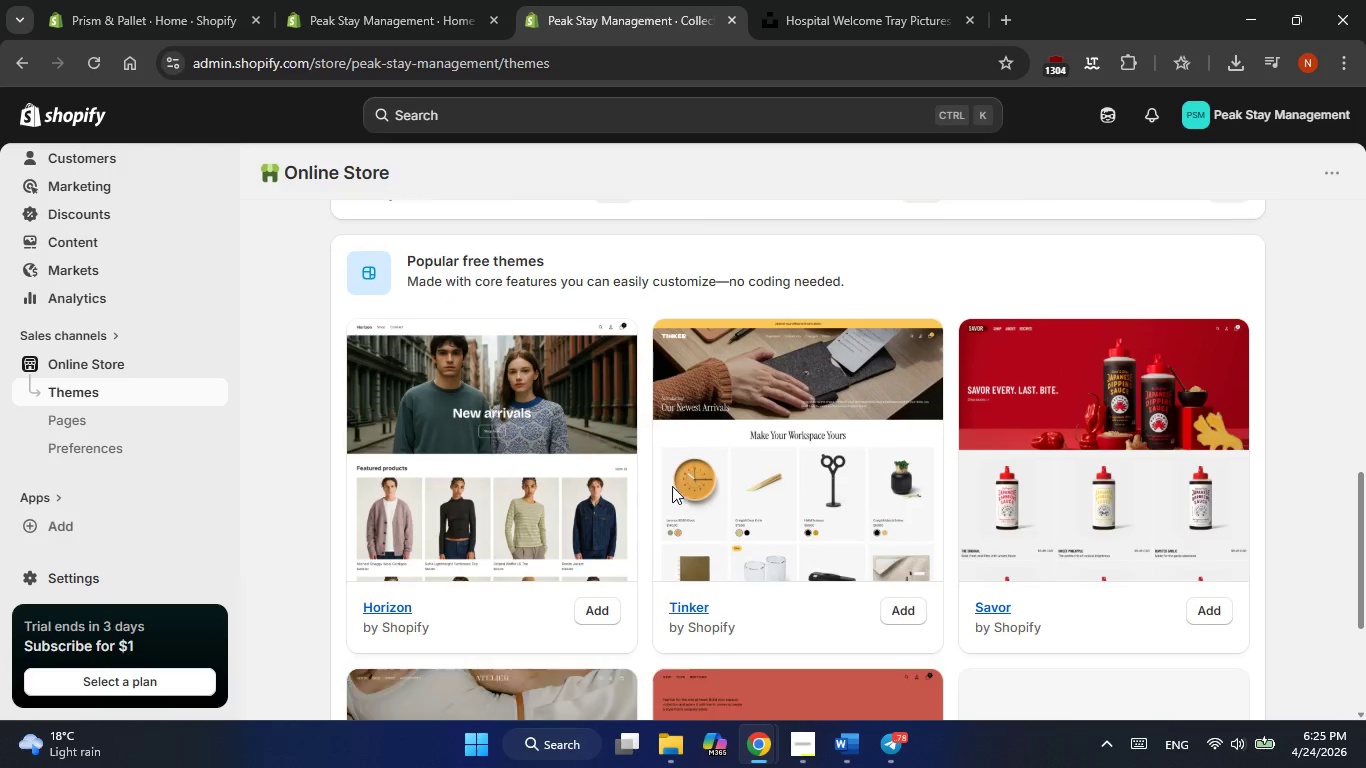 
scroll: coordinate [672, 486], scroll_direction: none, amount: 0.0
 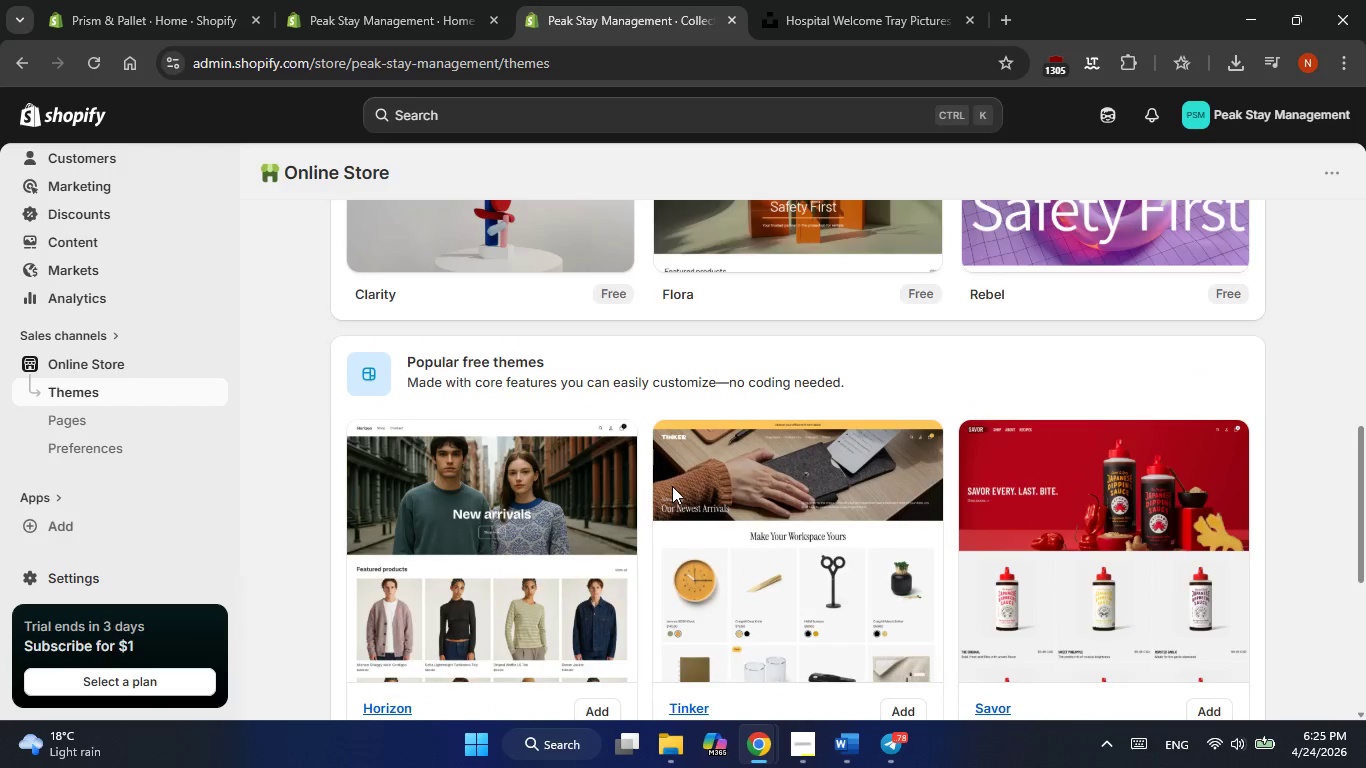 
scroll: coordinate [672, 486], scroll_direction: up, amount: 3.0
 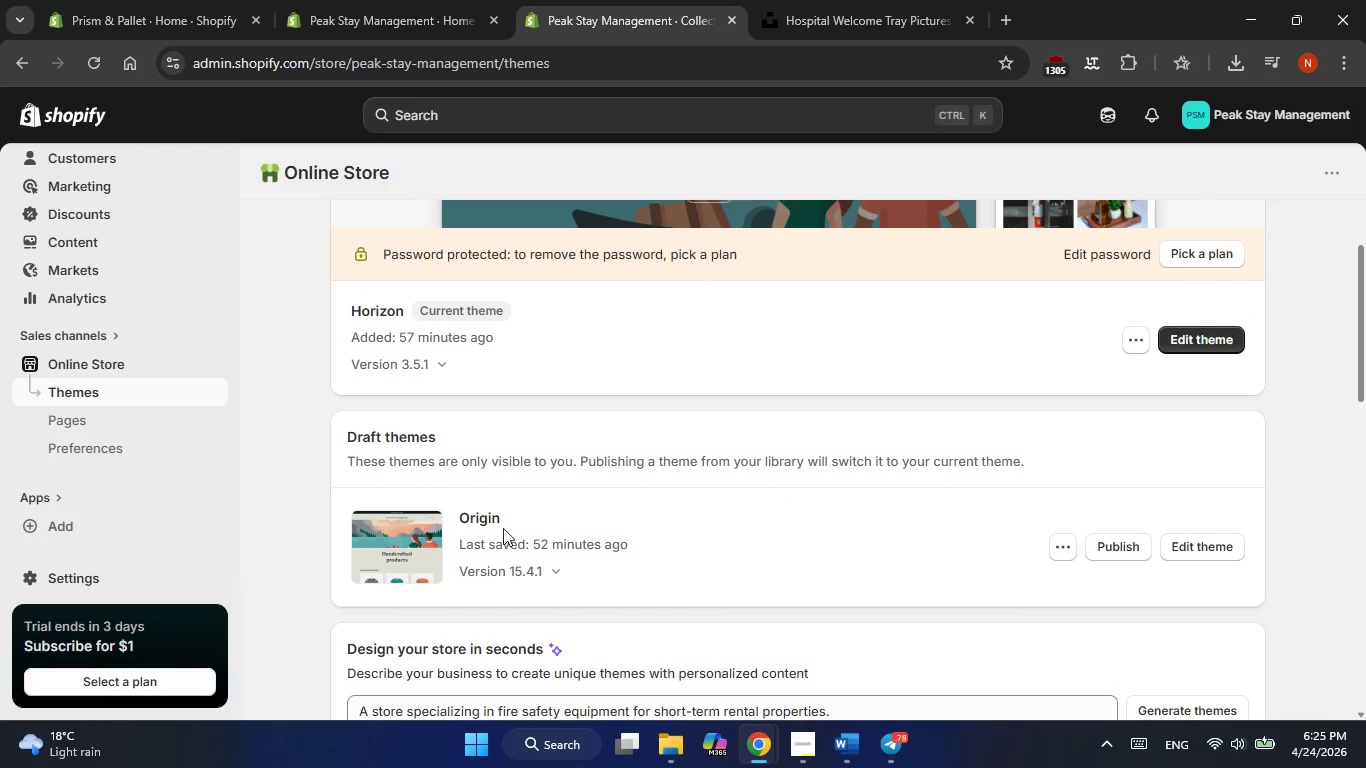 
left_click([410, 545])
 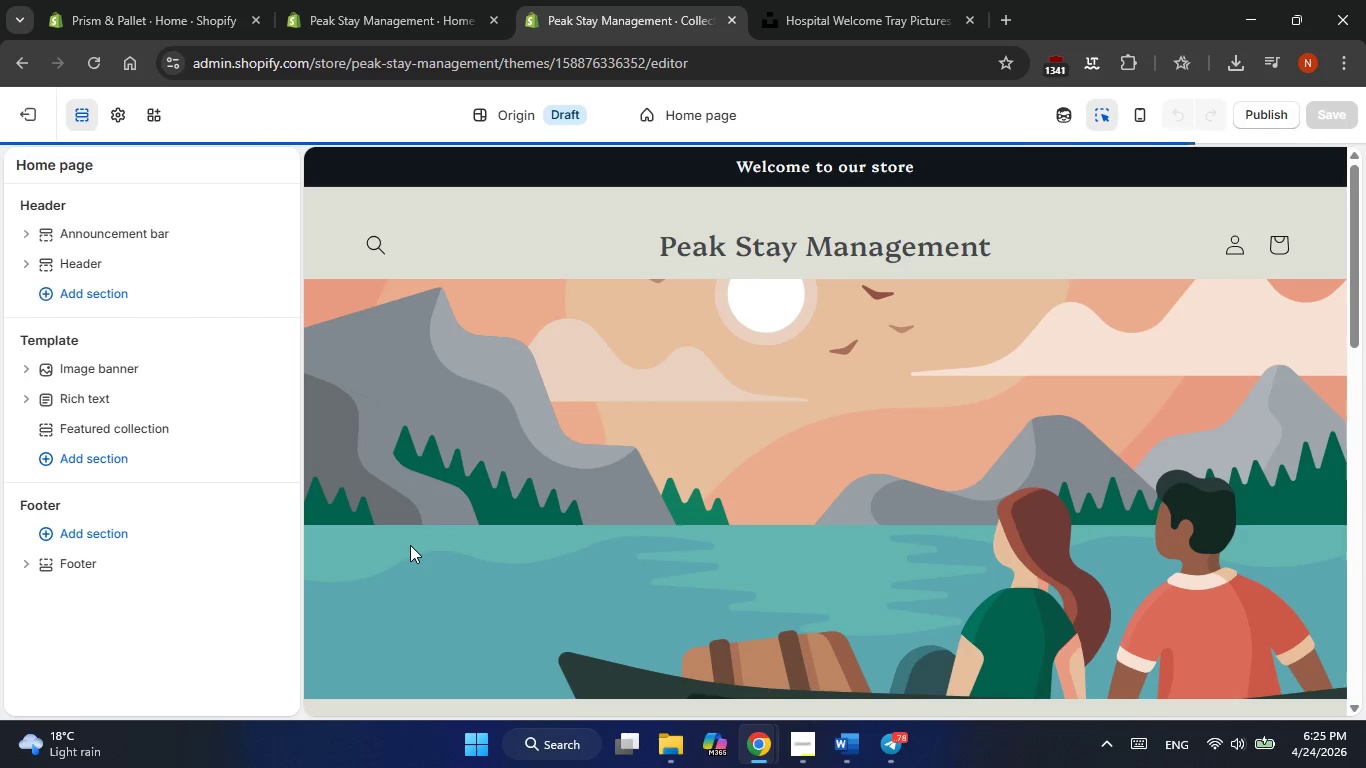 
left_click([538, 568])
 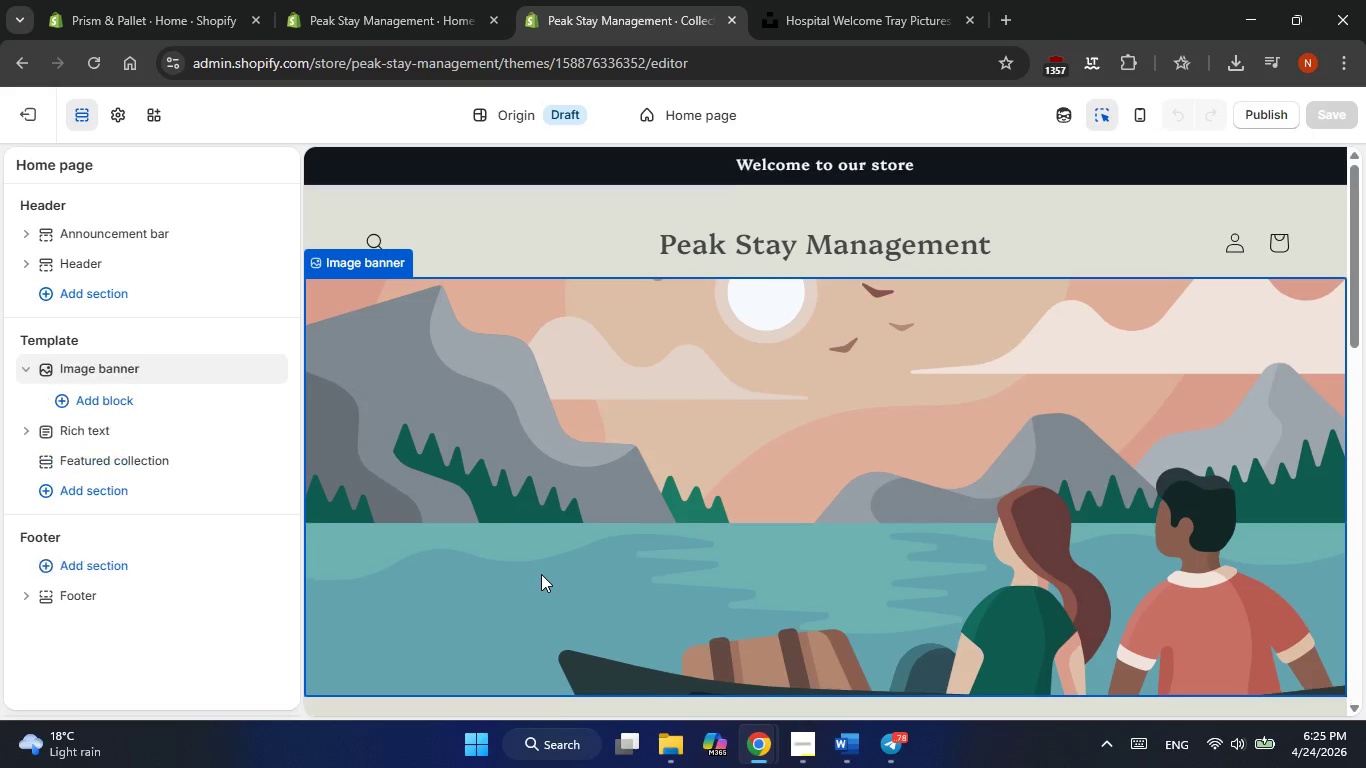 
scroll: coordinate [541, 574], scroll_direction: down, amount: 7.0
 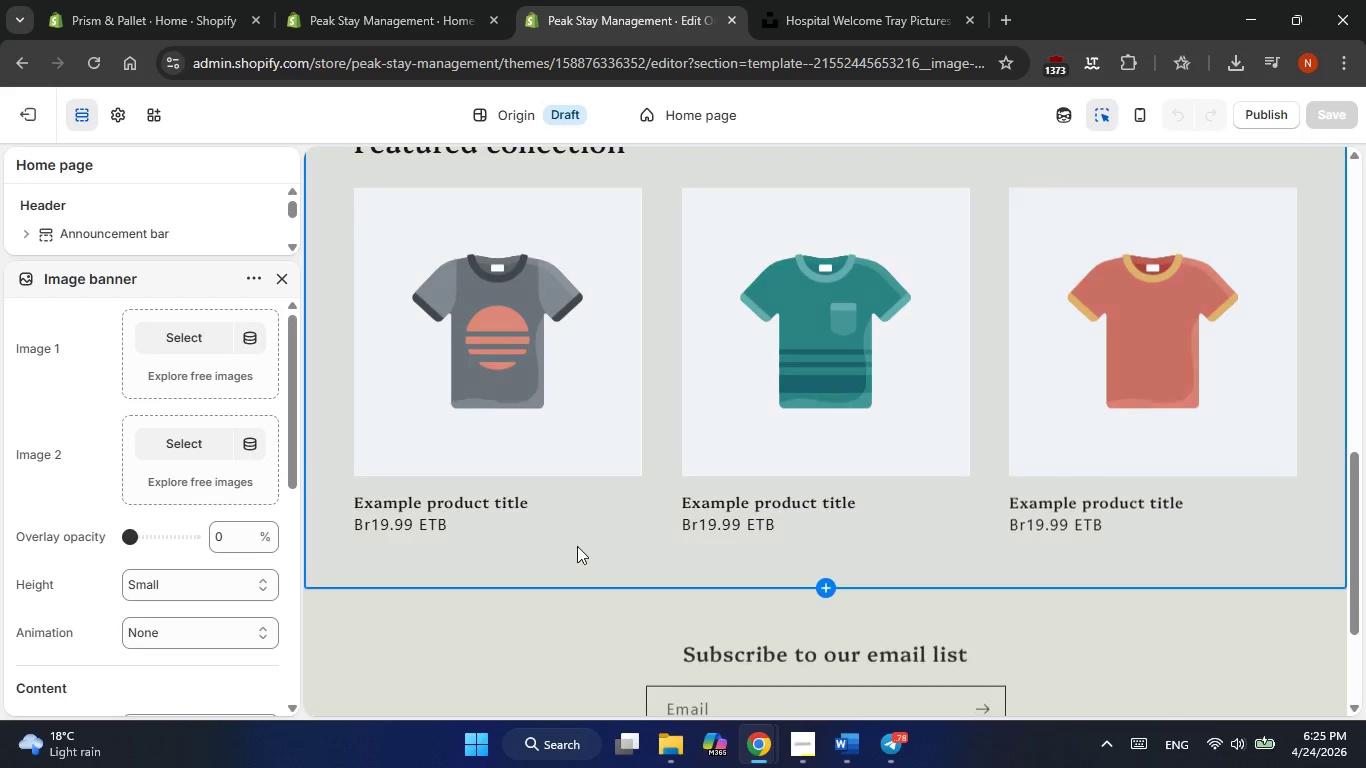 
left_click([577, 546])
 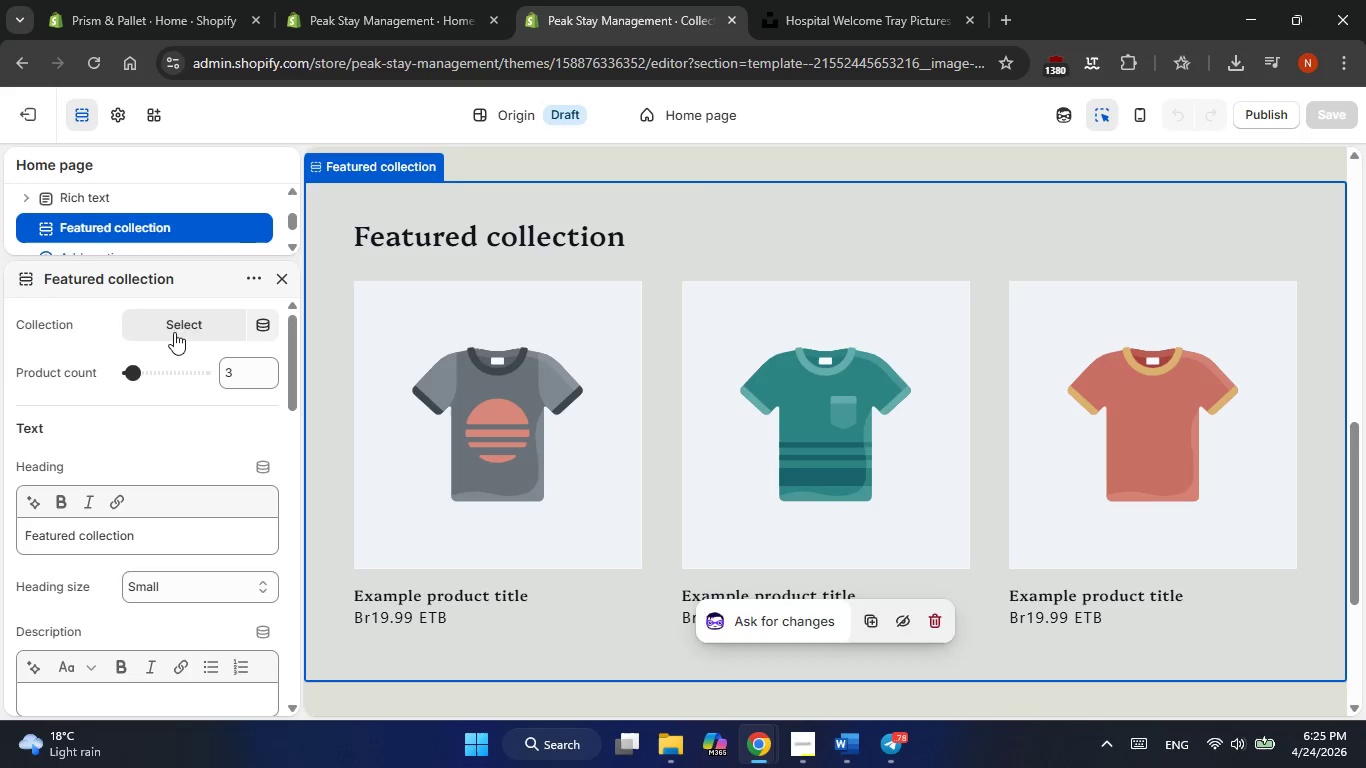 
left_click([189, 319])
 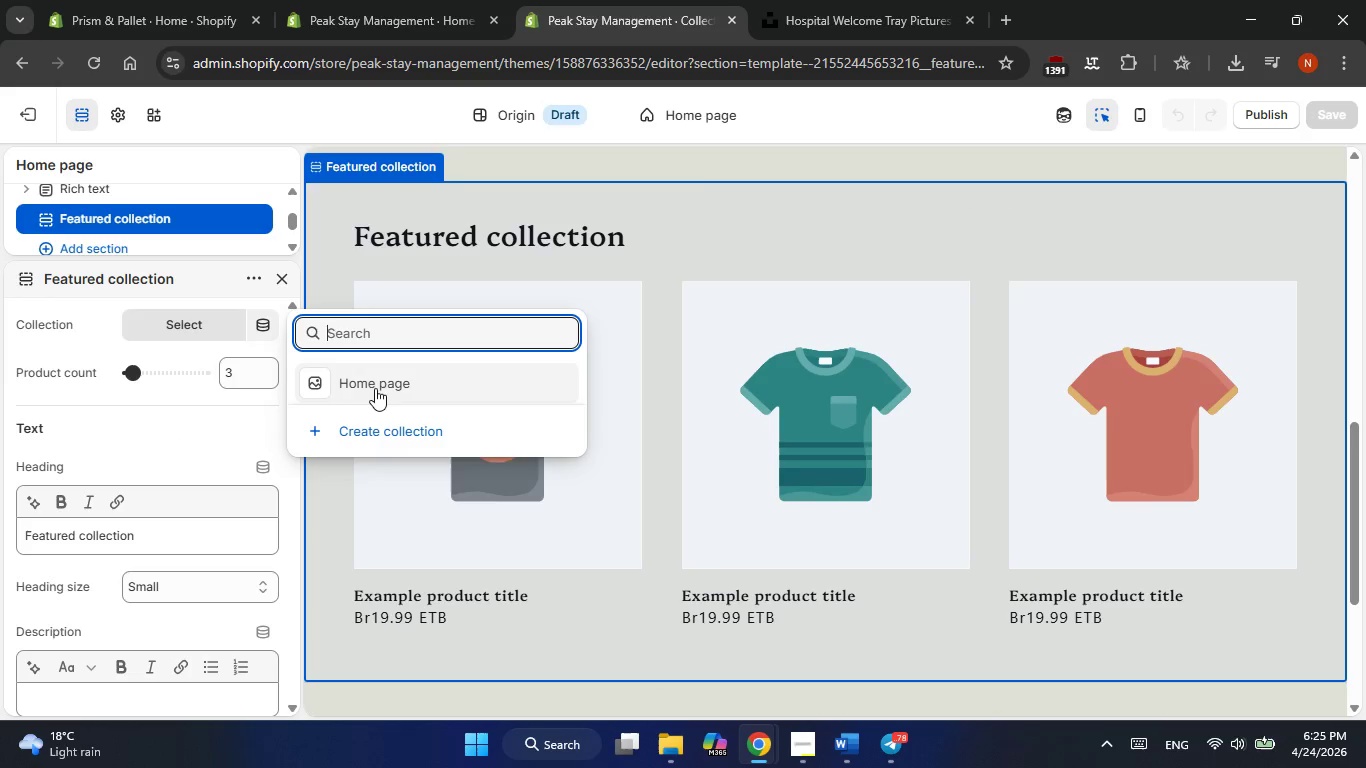 
left_click([375, 388])
 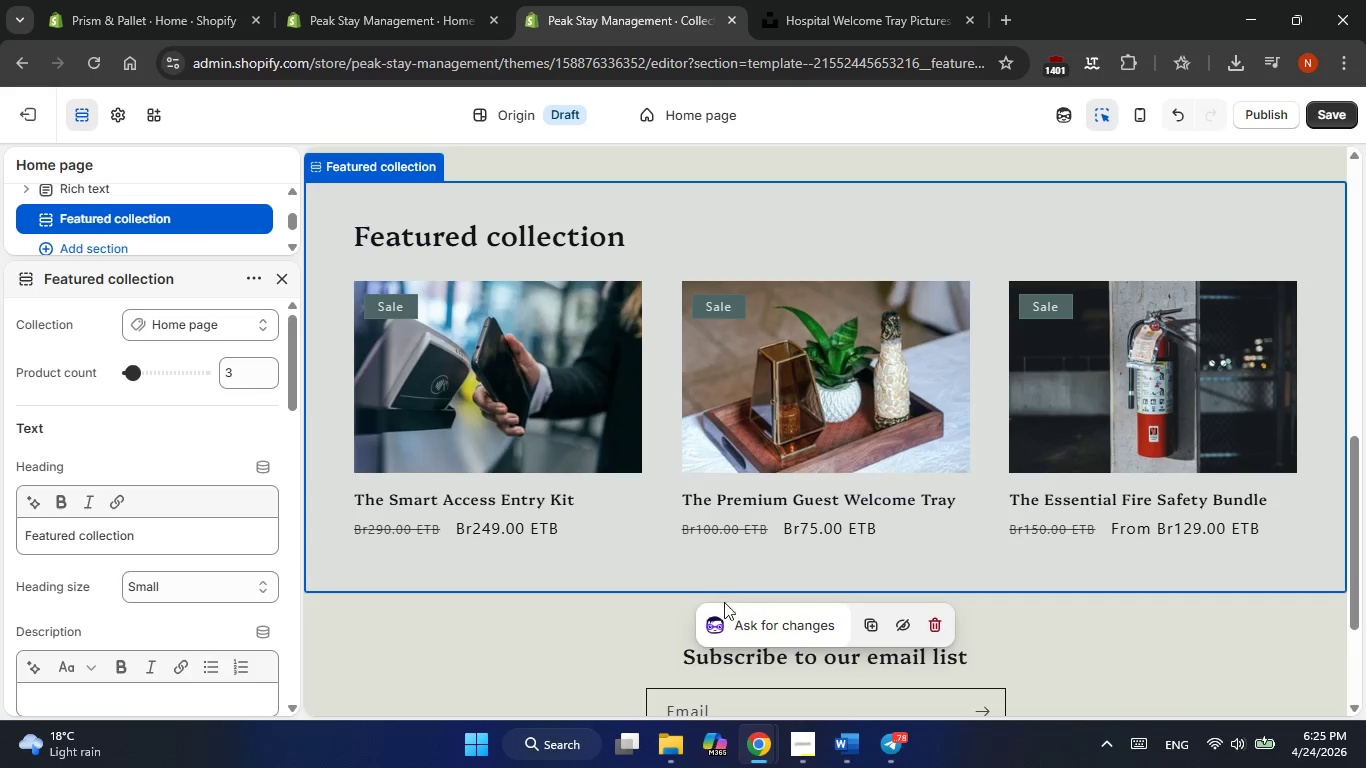 
wait(6.05)
 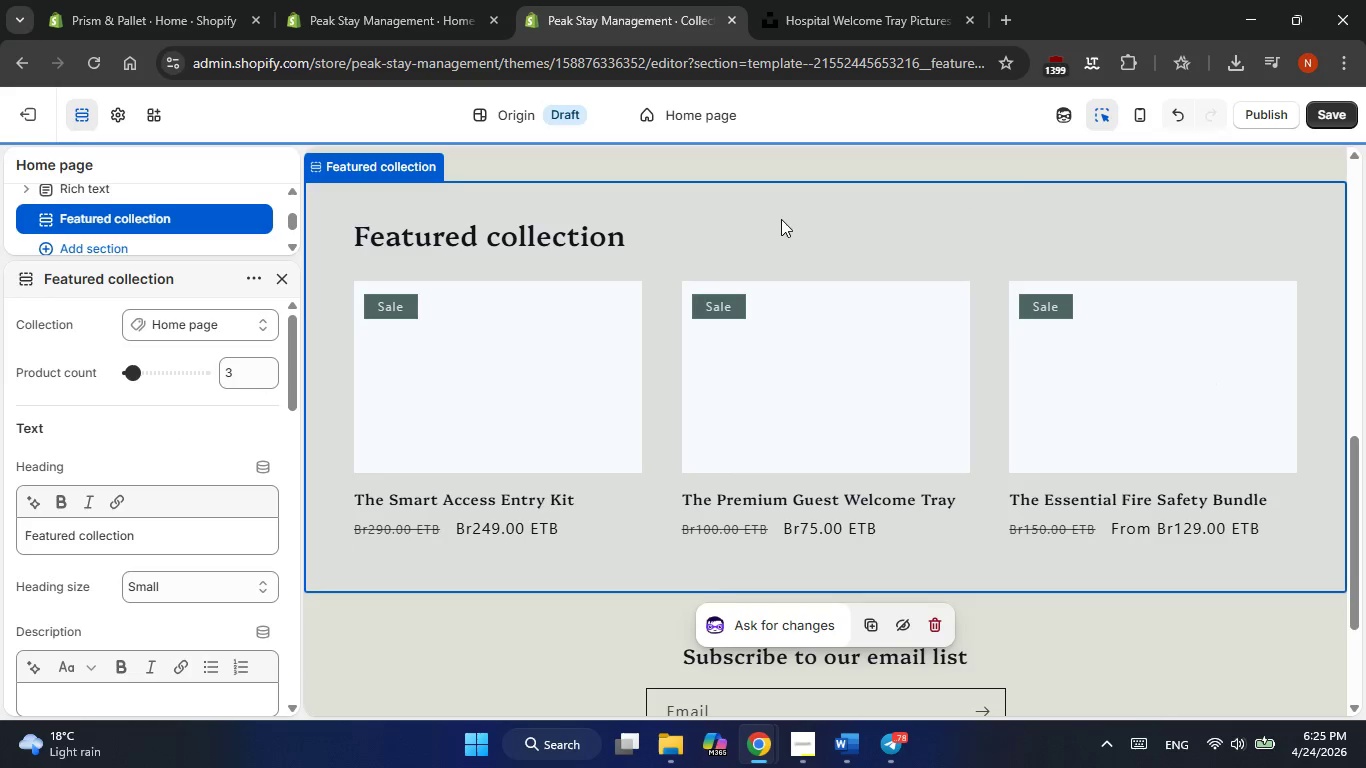 
scroll: coordinate [1105, 672], scroll_direction: up, amount: 5.0
 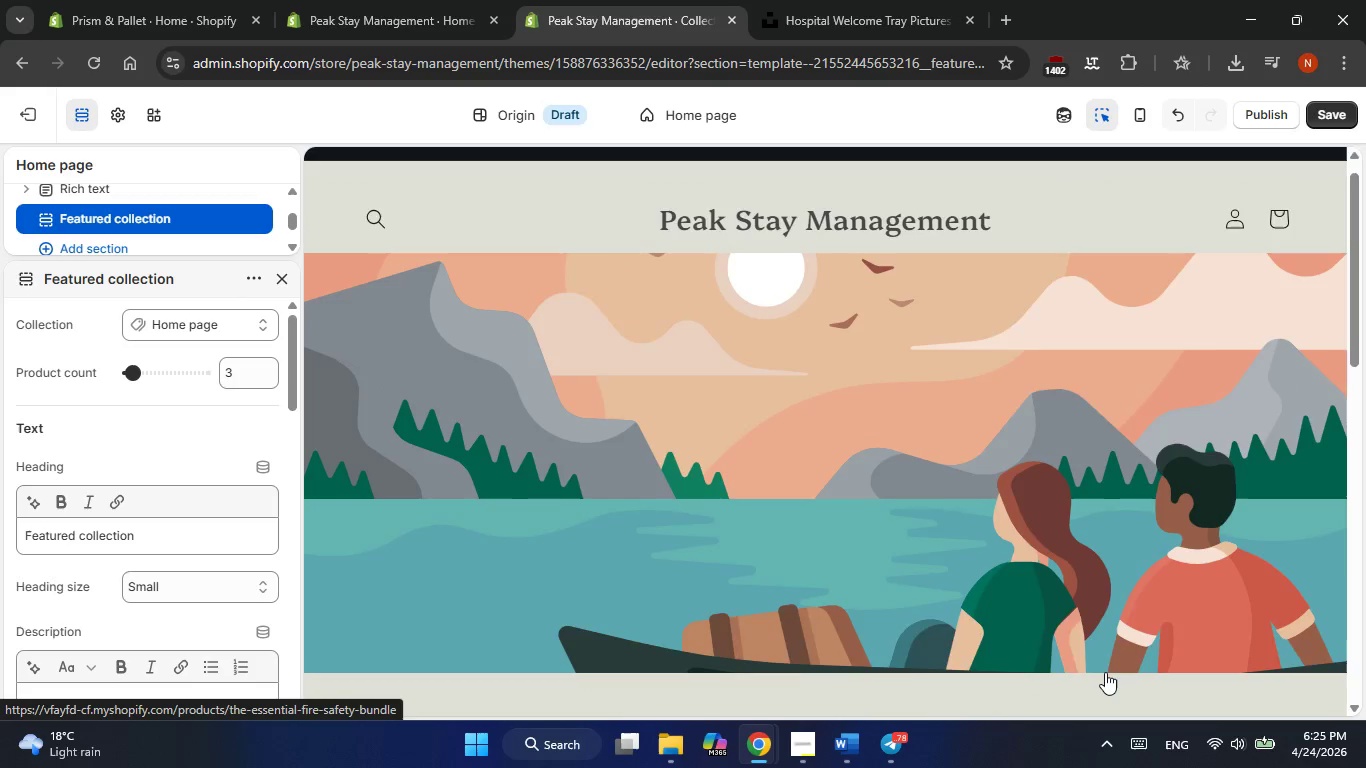 
scroll: coordinate [1105, 672], scroll_direction: down, amount: 1.0
 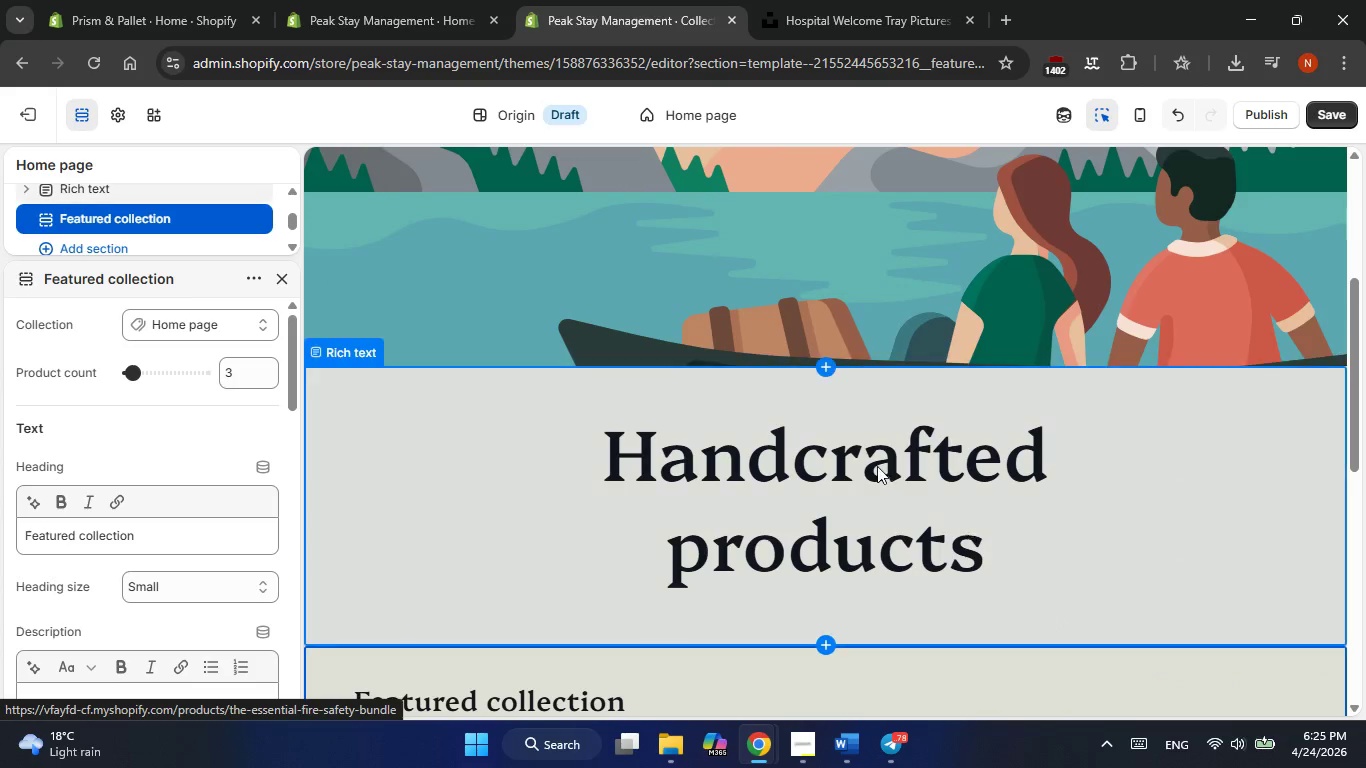 
left_click([877, 466])